 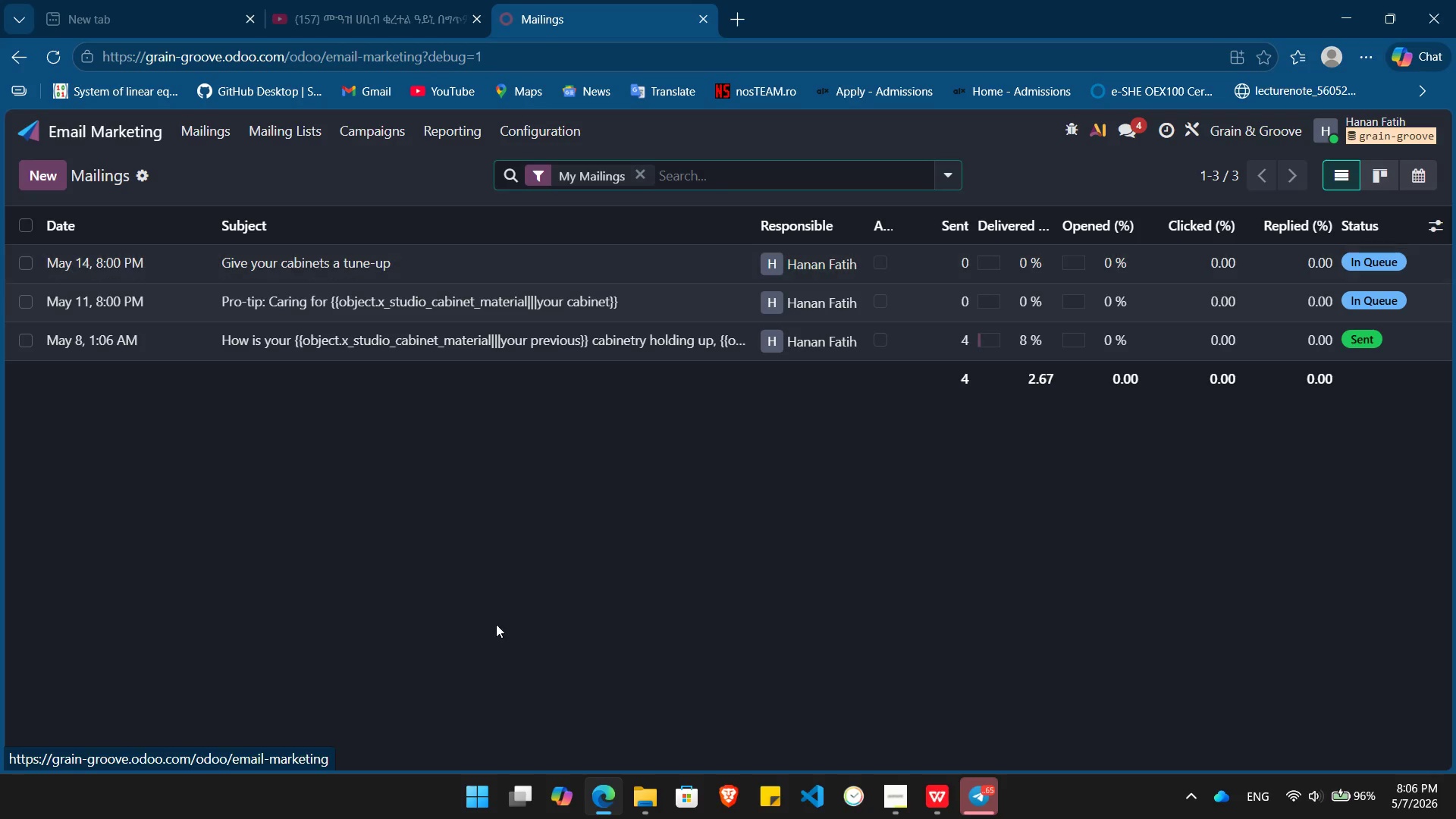 
key(Alt+Meta+AltLeft)
 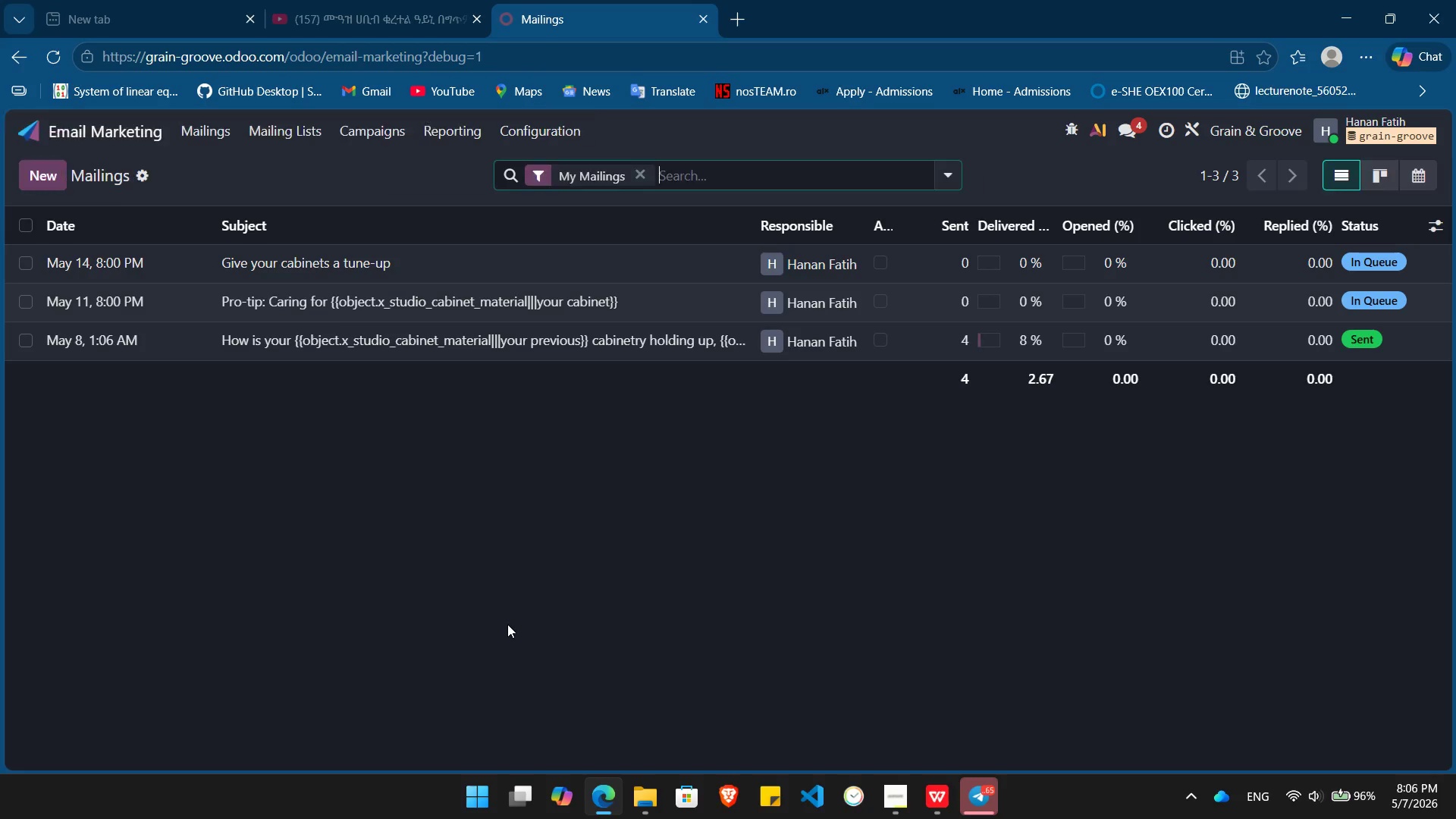 
key(Alt+Meta+R)
 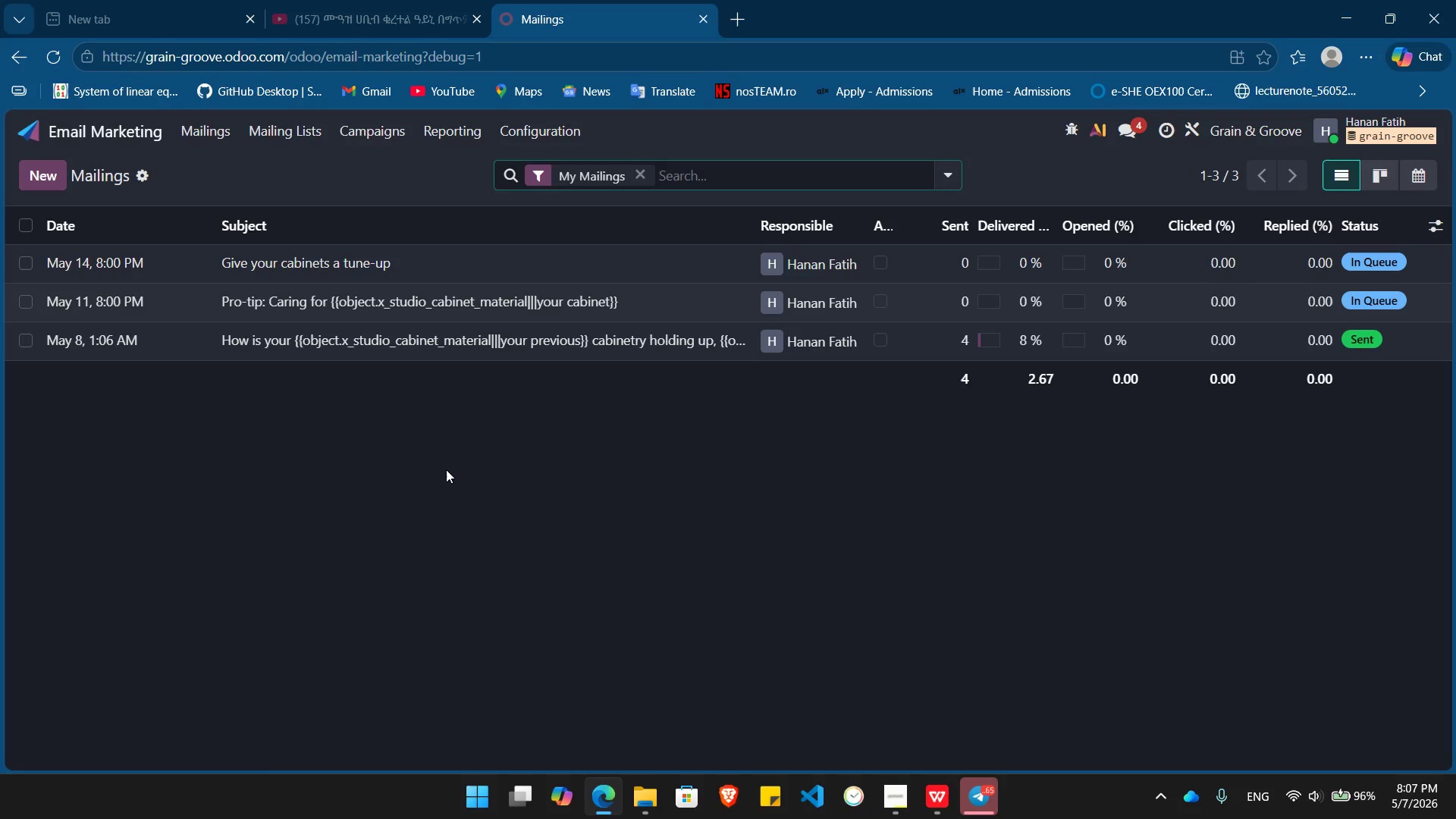 
wait(7.46)
 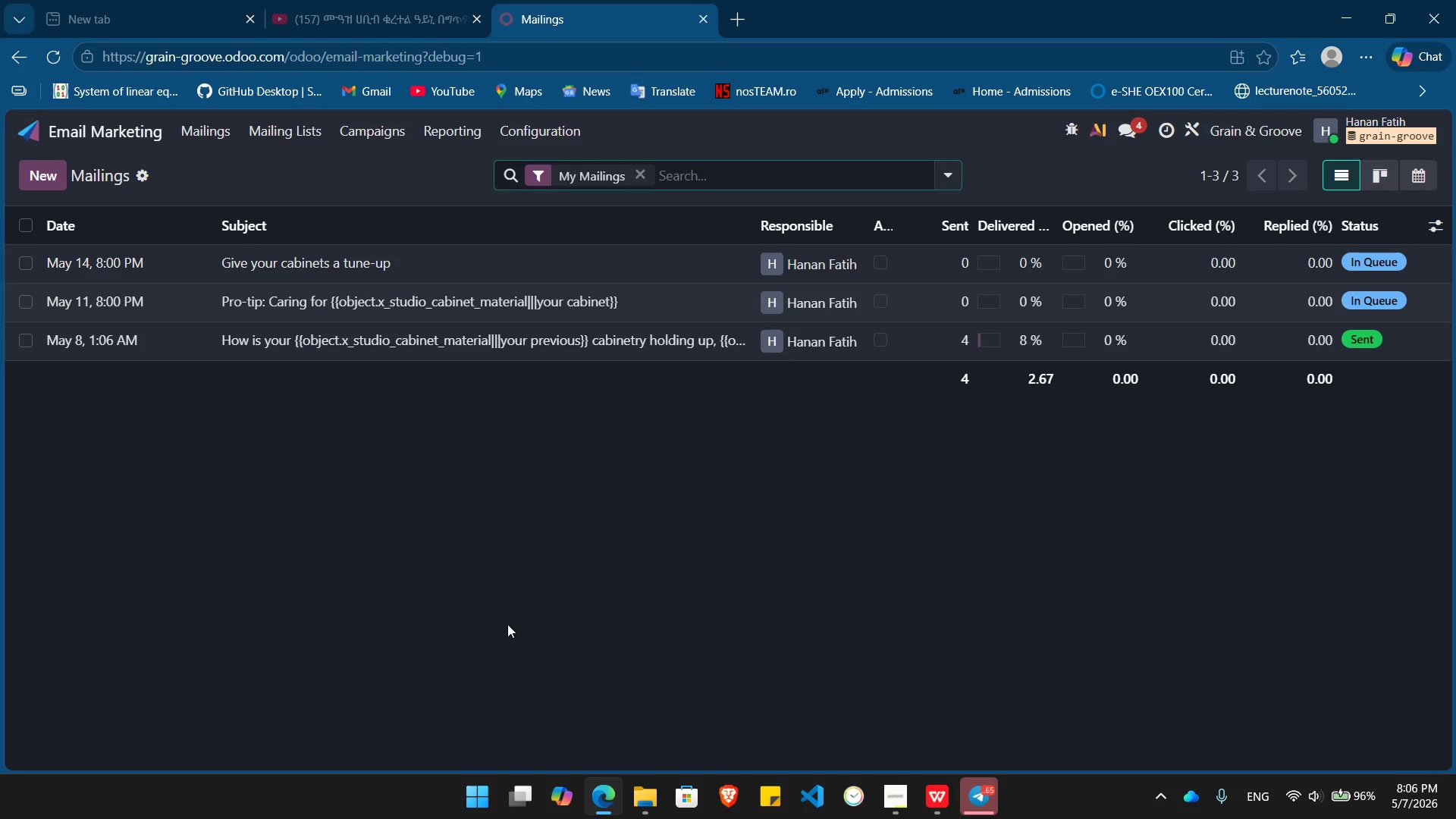 
mouse_move([121, 333])
 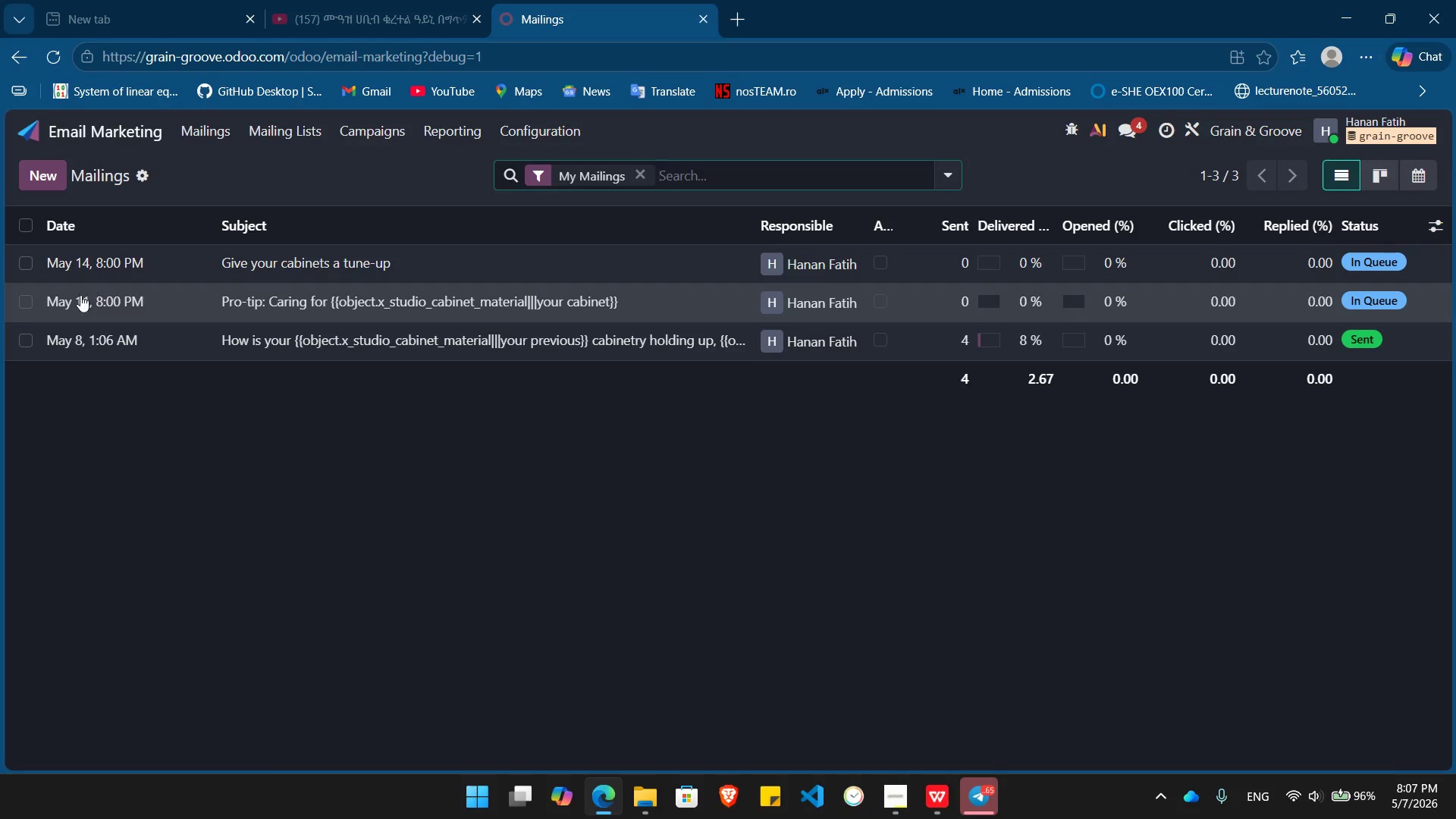 
mouse_move([80, 308])
 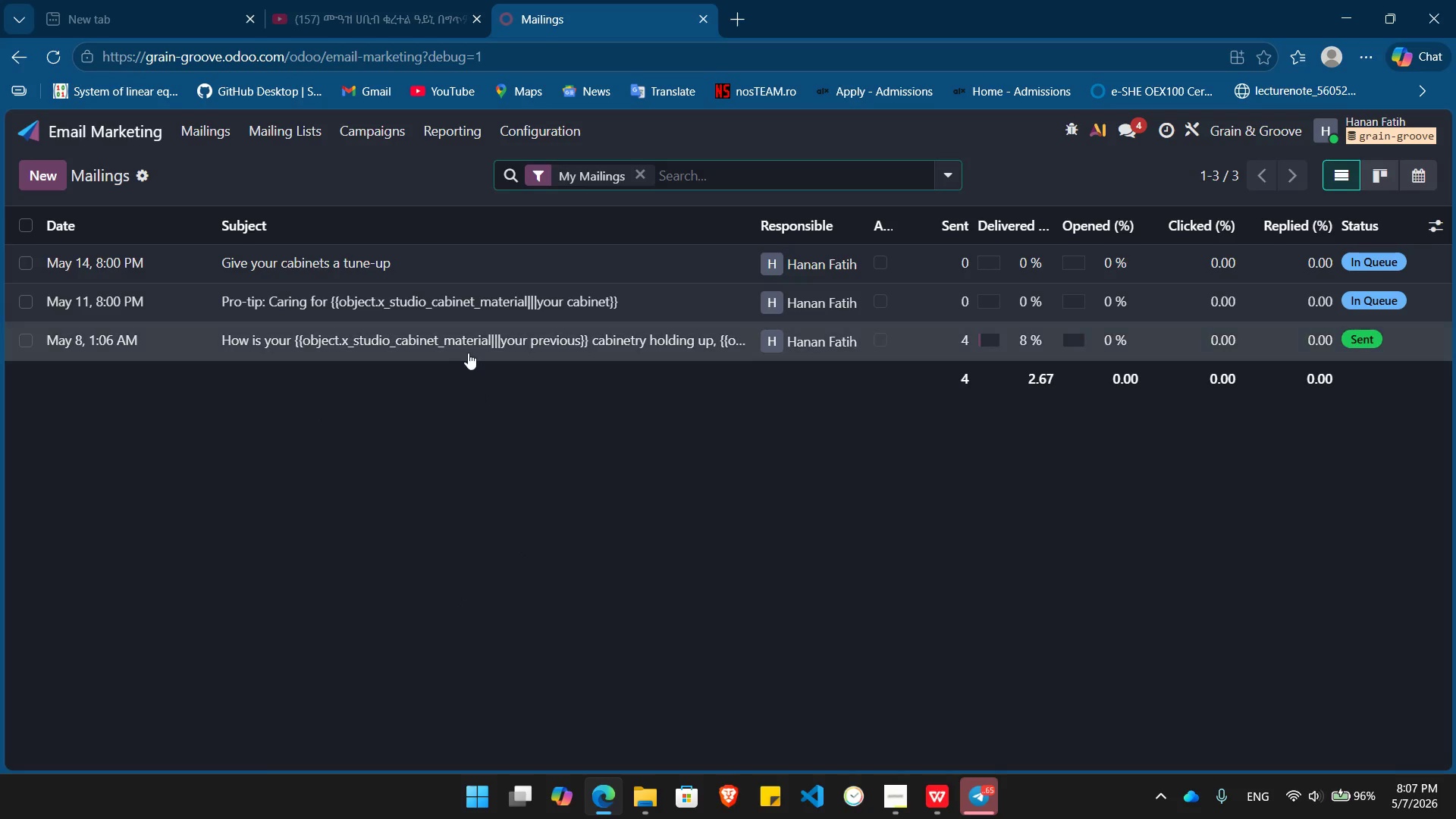 
left_click([188, 338])
 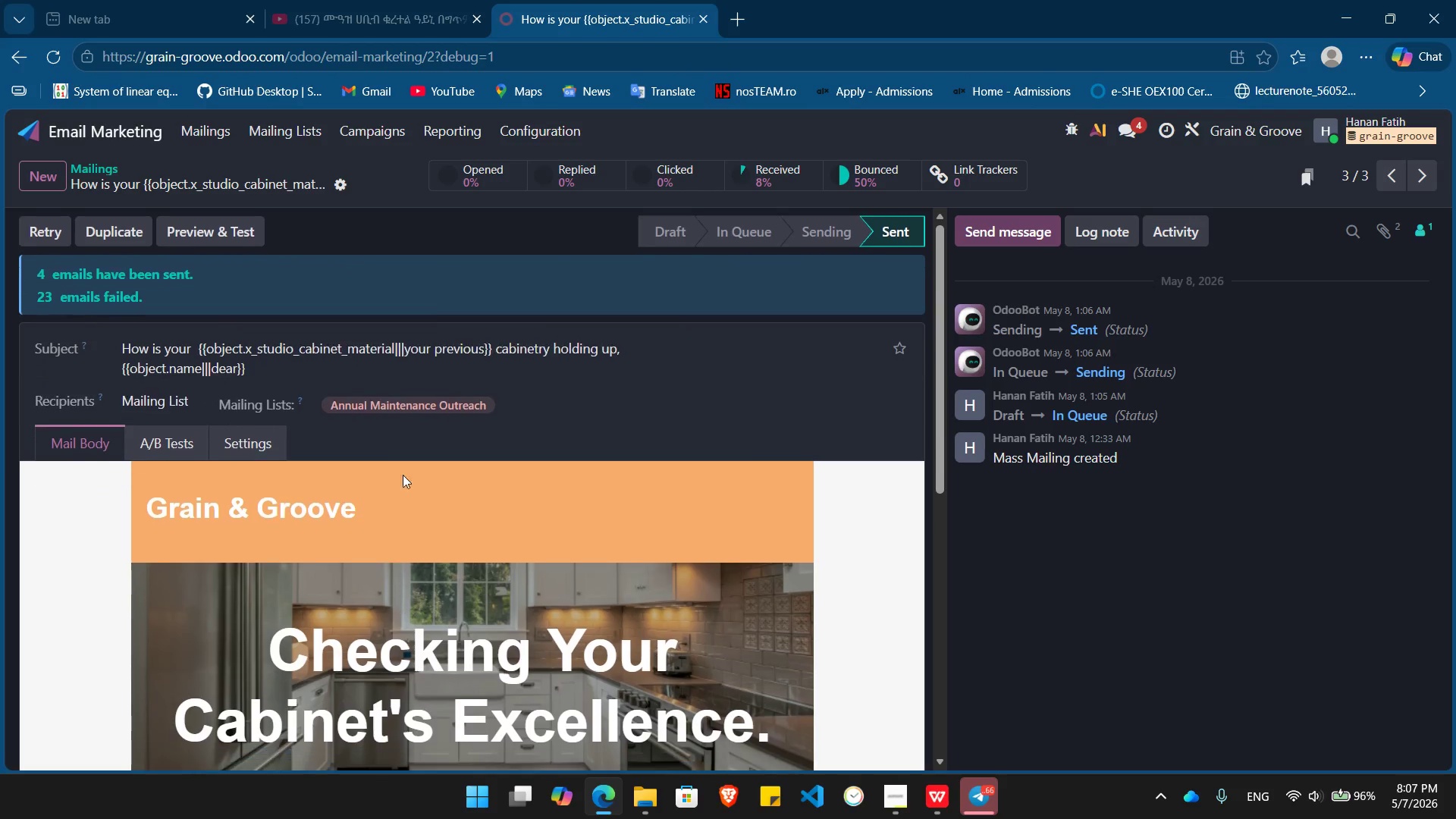 
wait(7.64)
 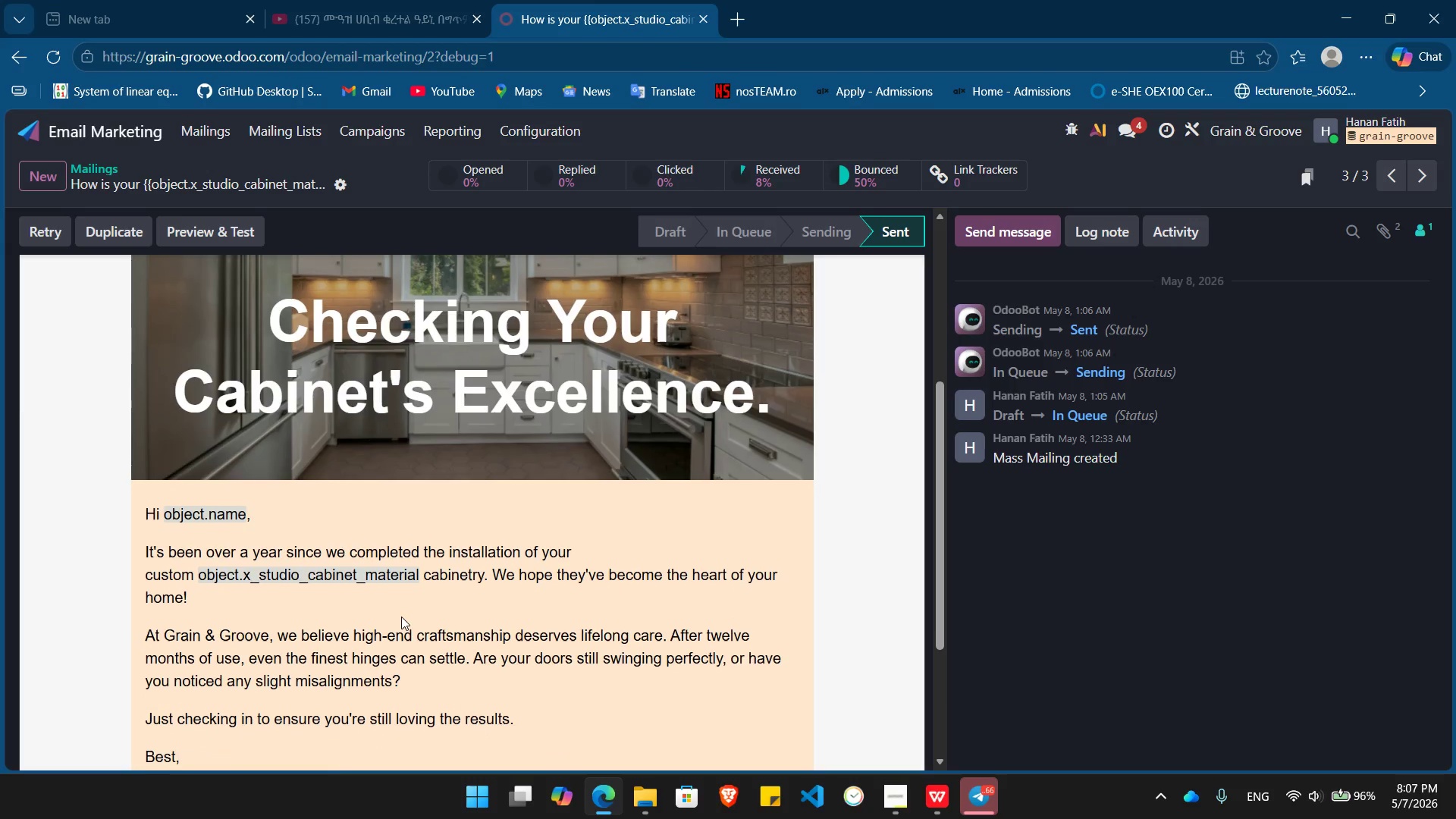 
left_click([220, 124])
 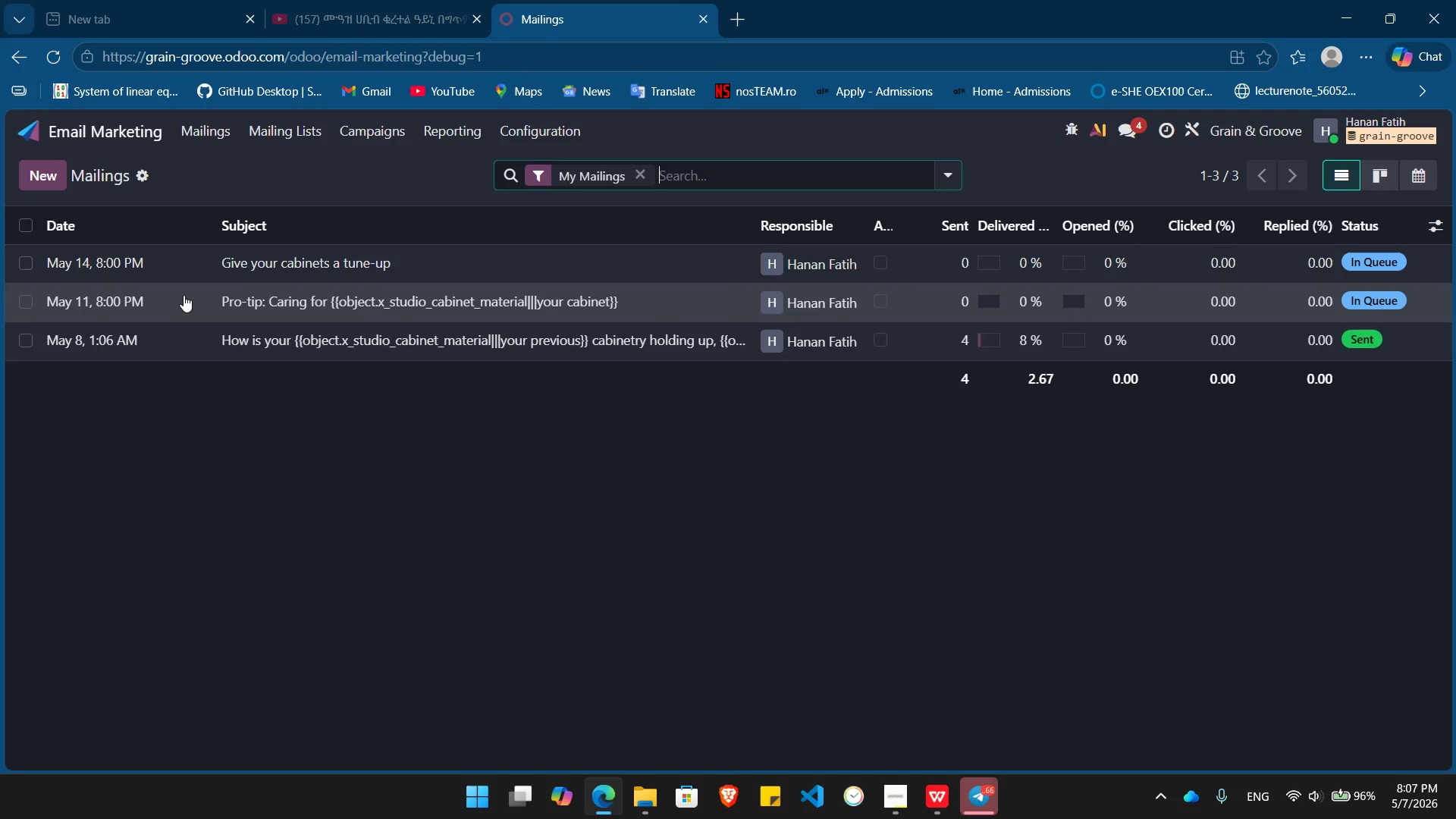 
left_click([184, 295])
 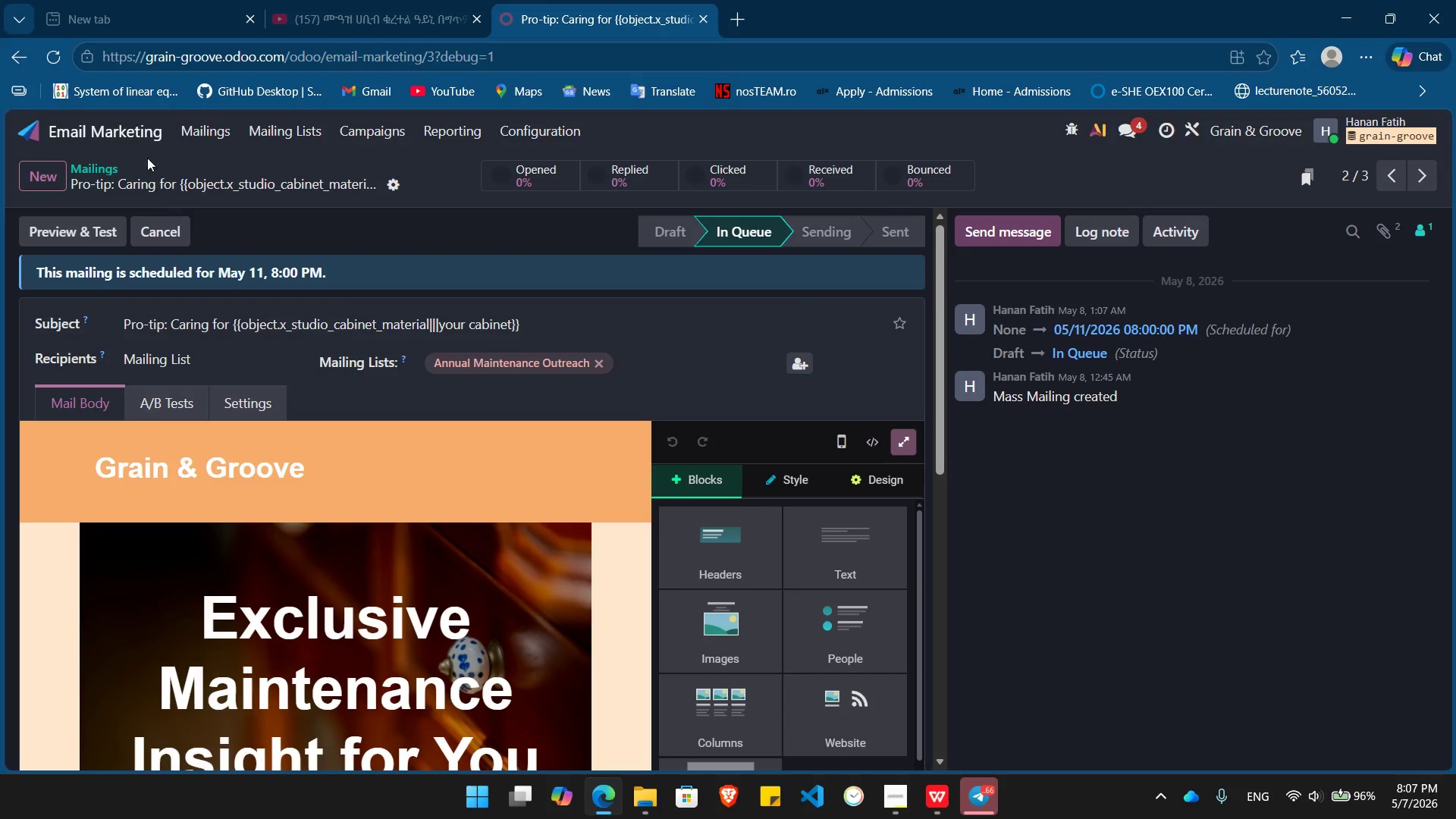 
wait(5.41)
 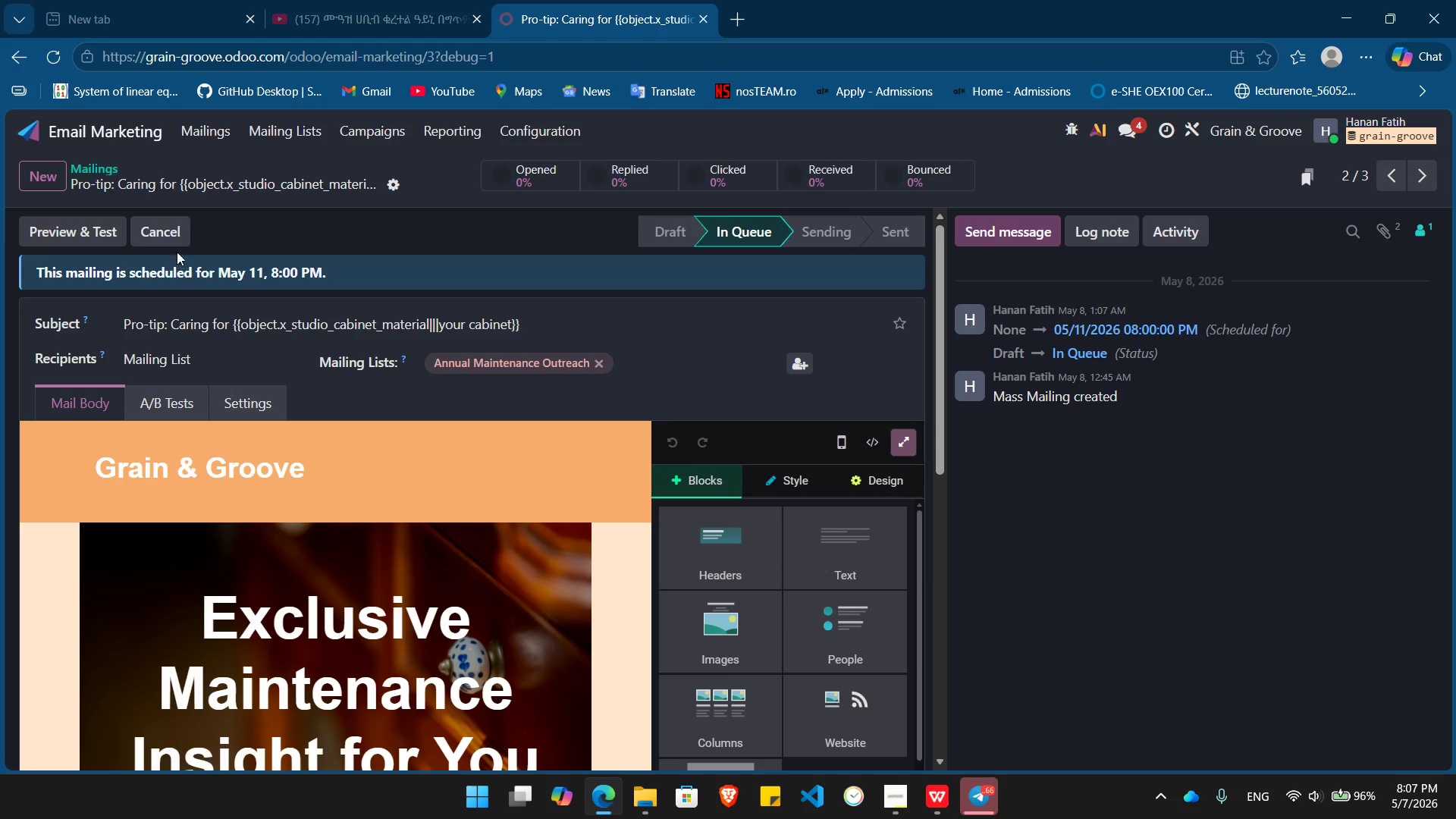 
left_click([90, 172])
 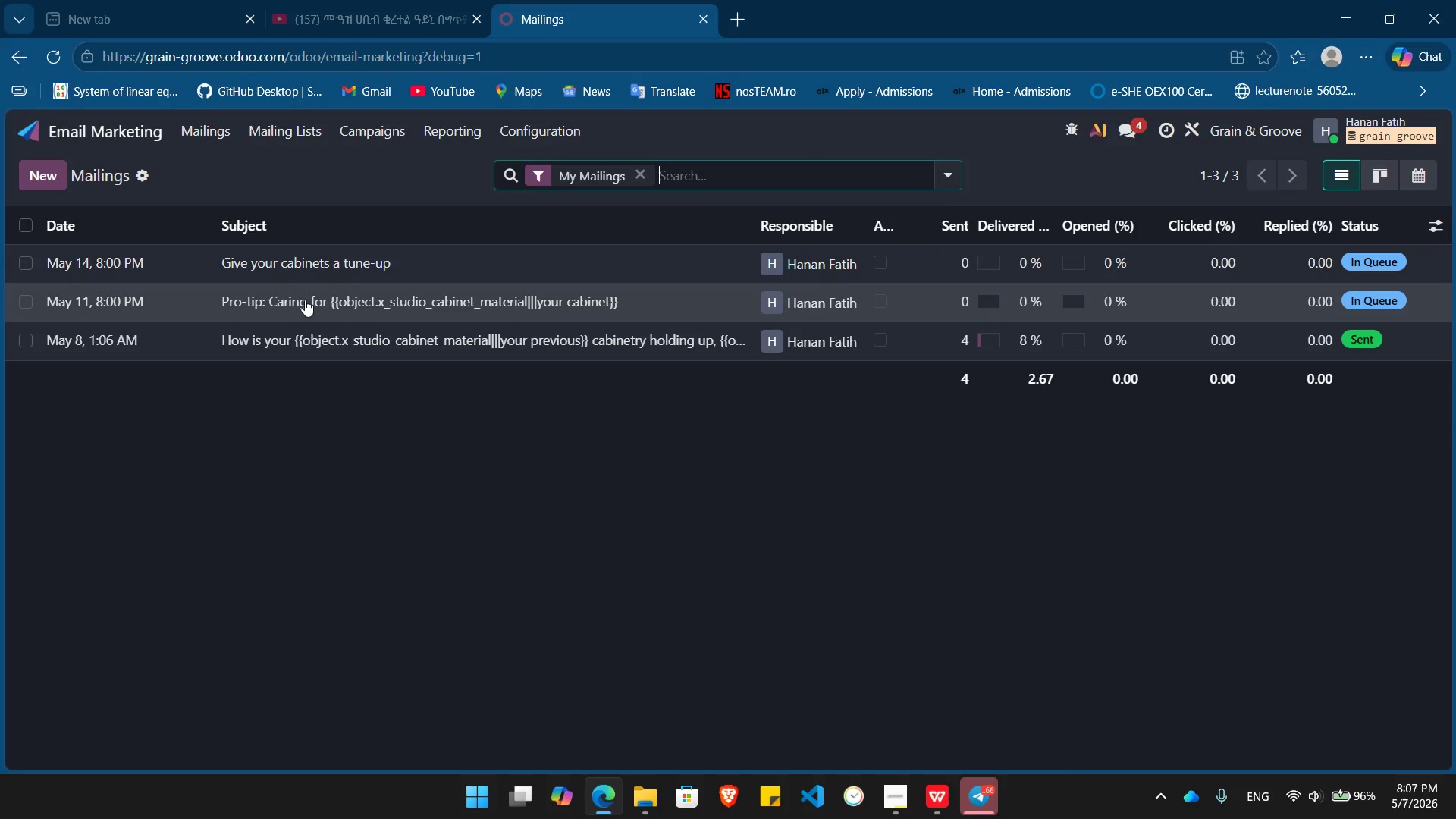 
left_click([305, 300])
 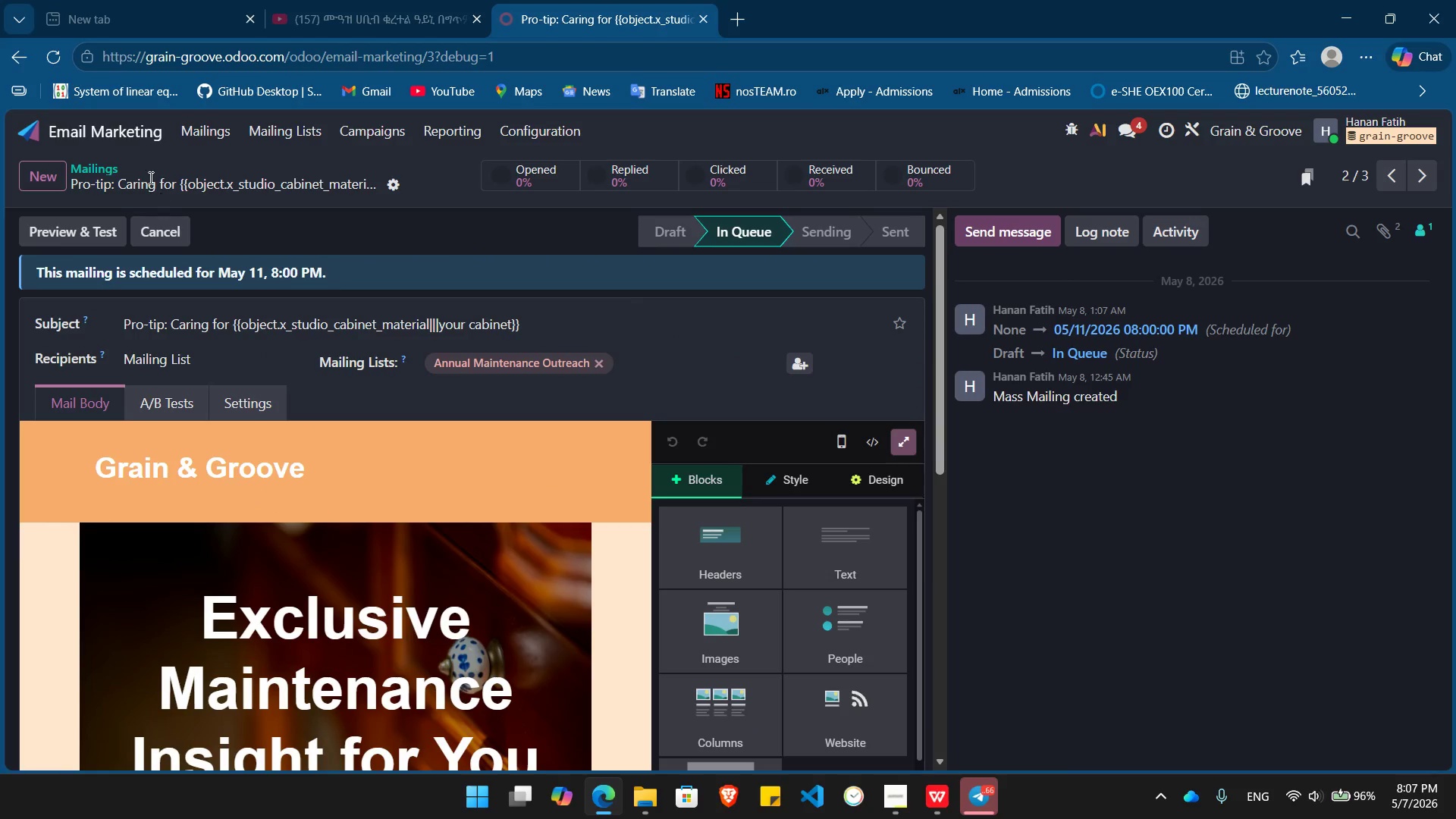 
left_click([91, 163])
 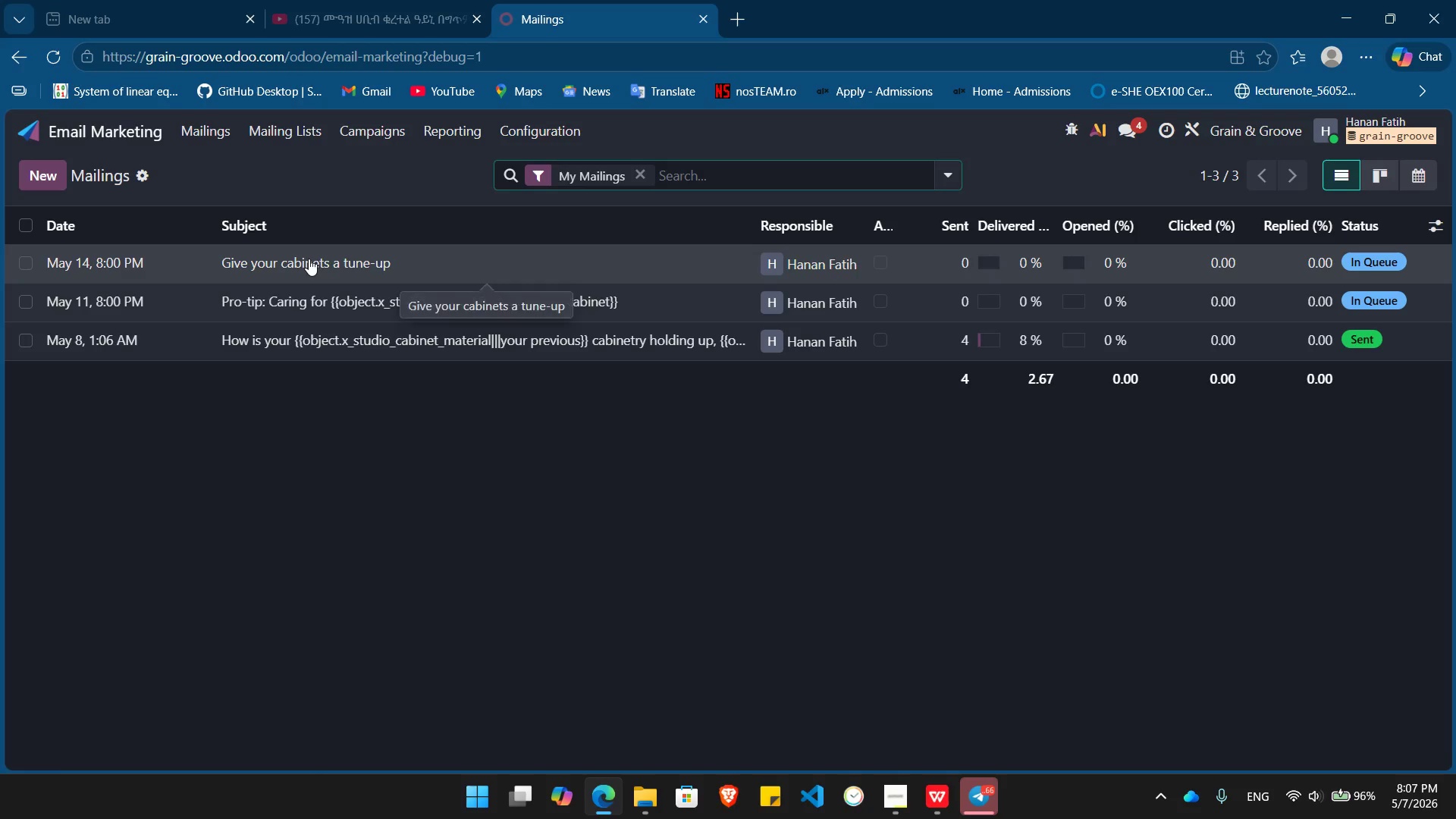 
left_click([309, 259])
 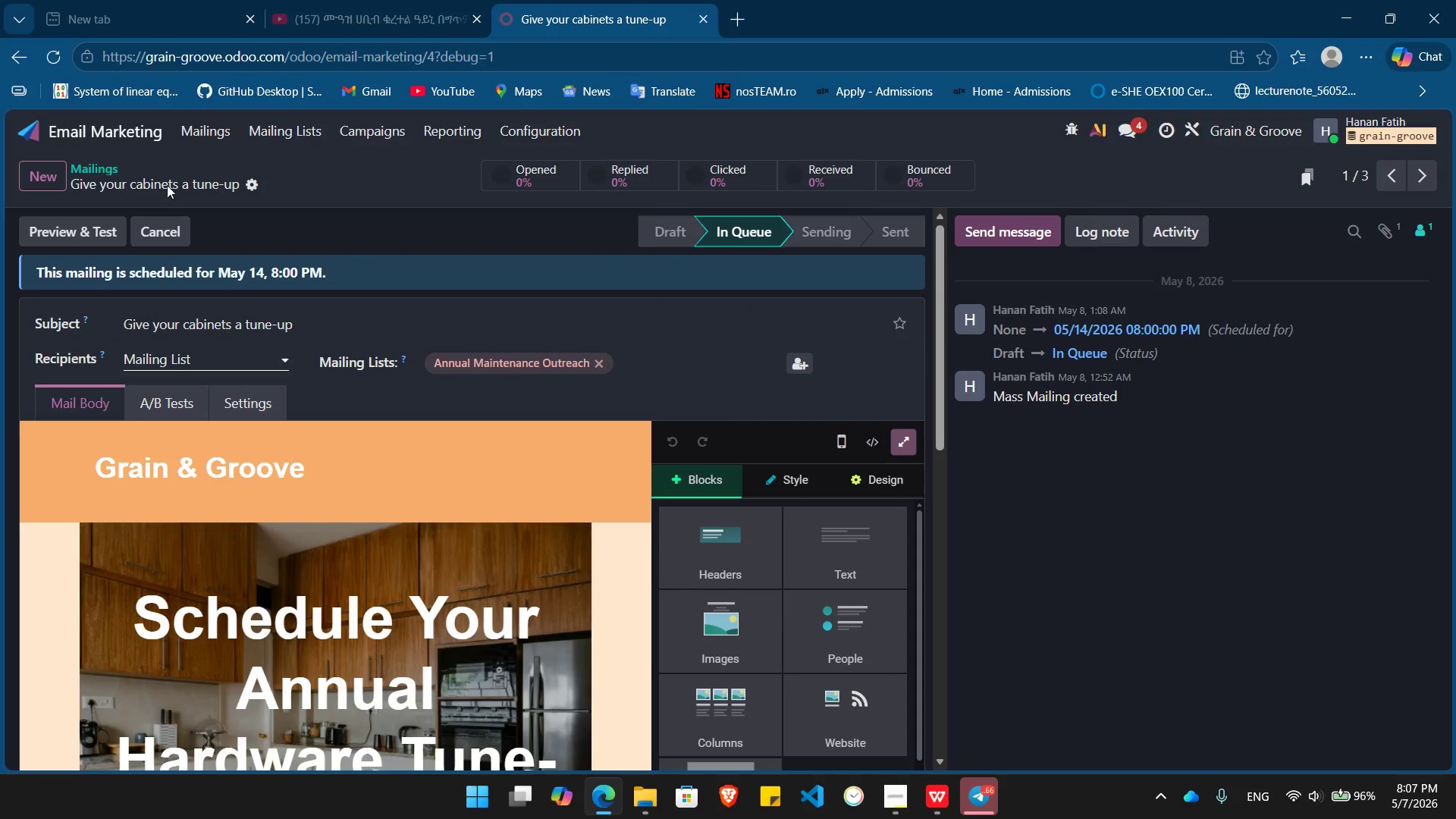 
left_click([93, 161])
 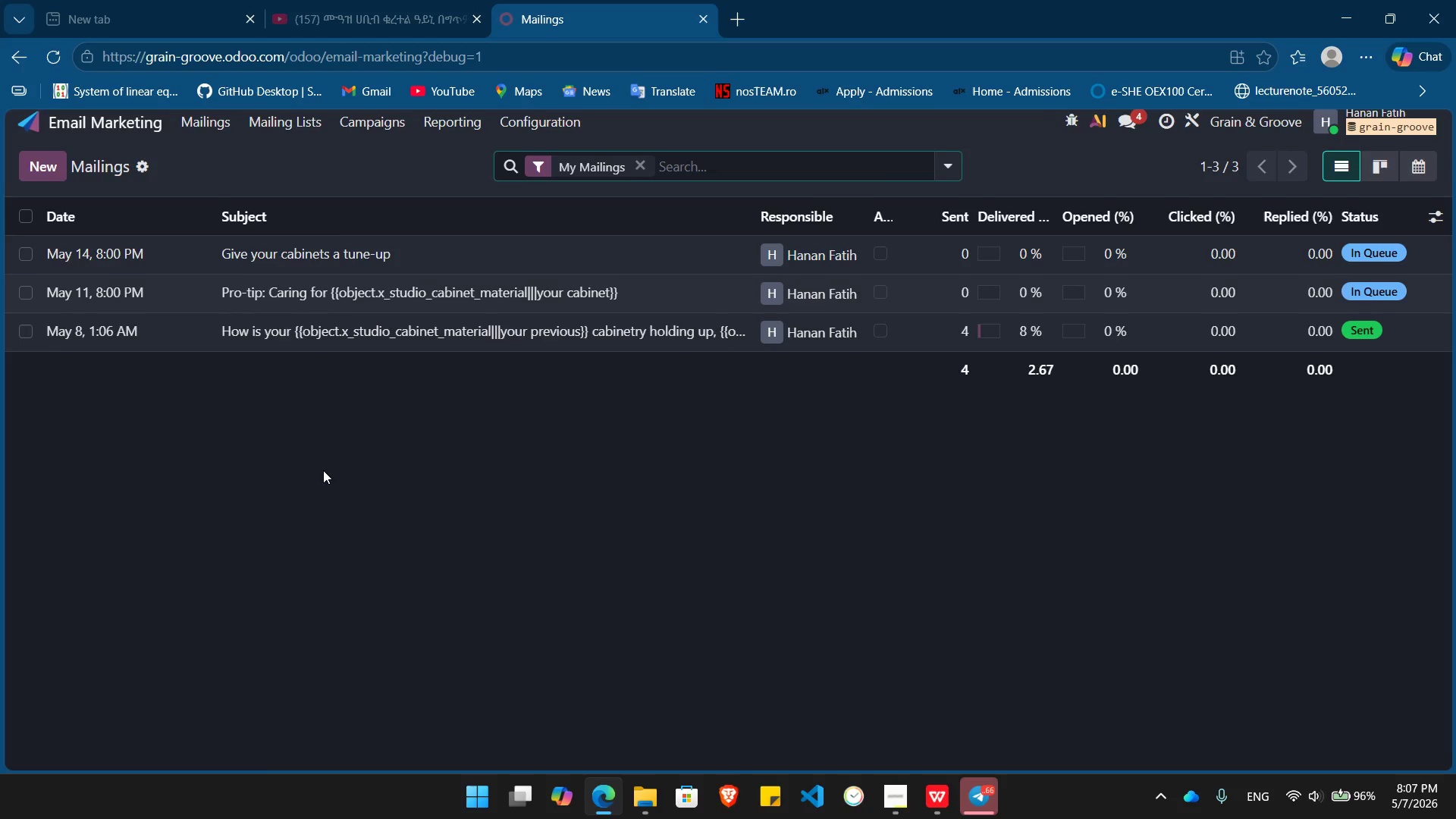 
wait(5.7)
 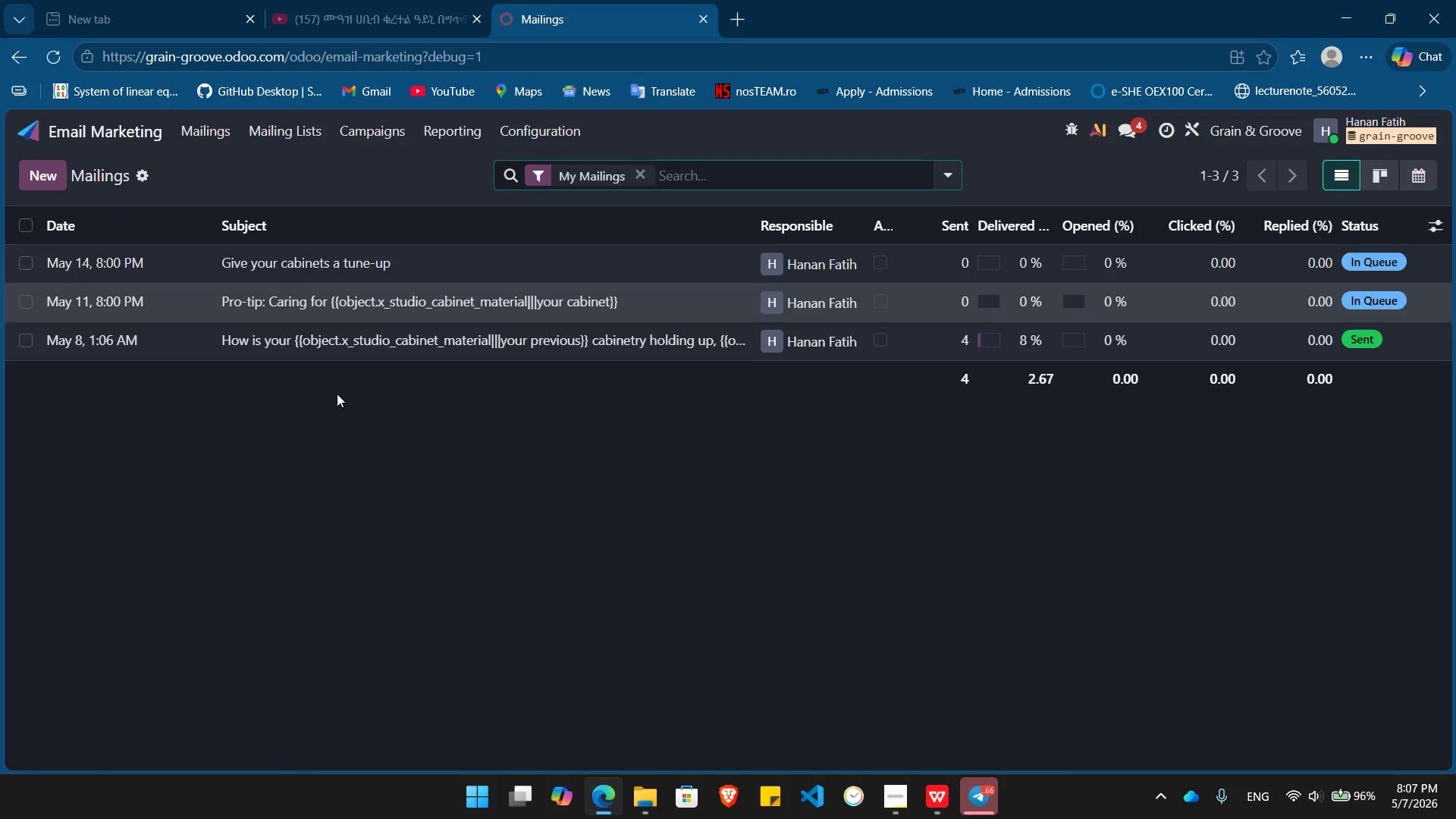 
left_click([395, 130])
 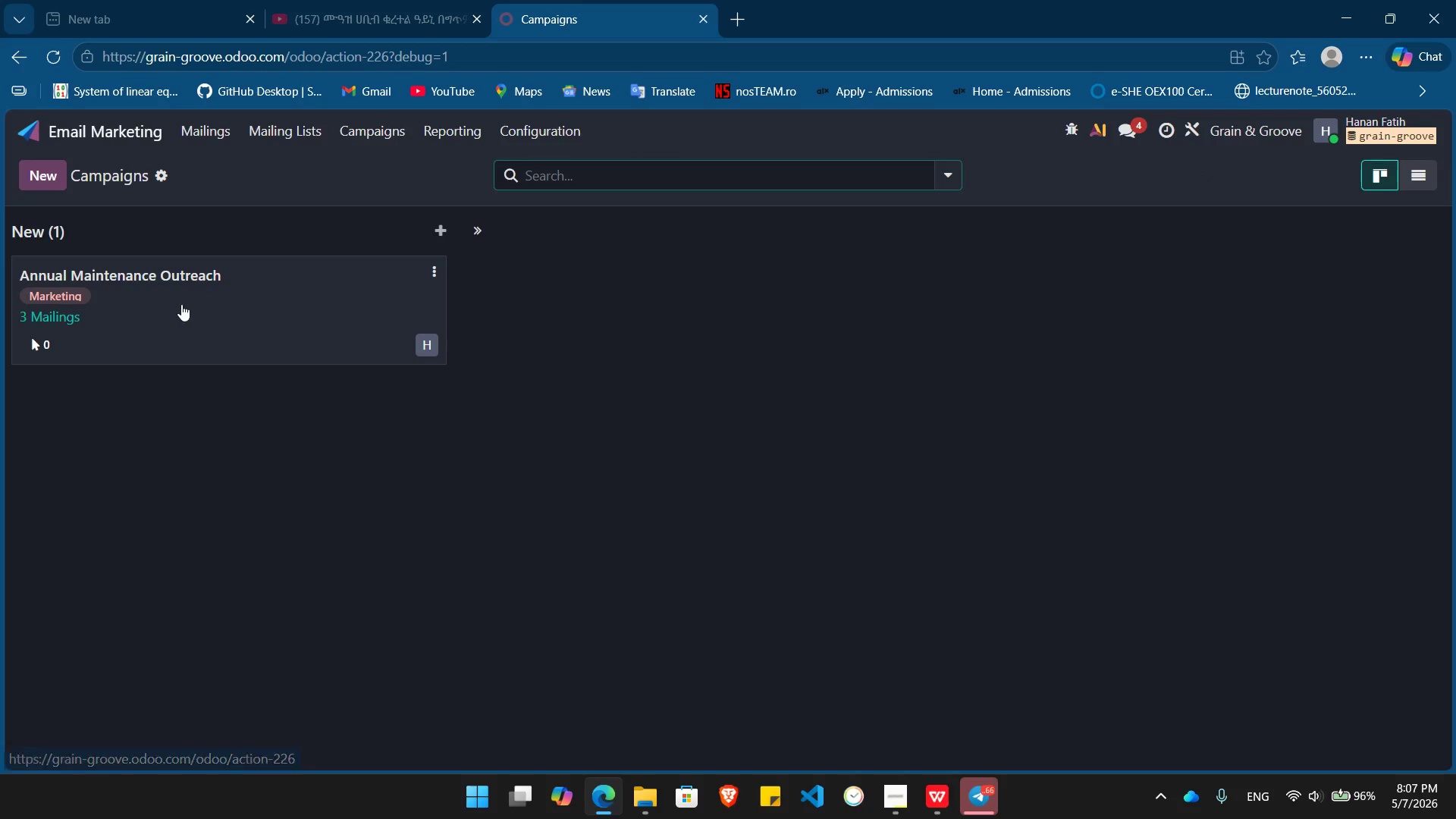 
left_click([181, 304])
 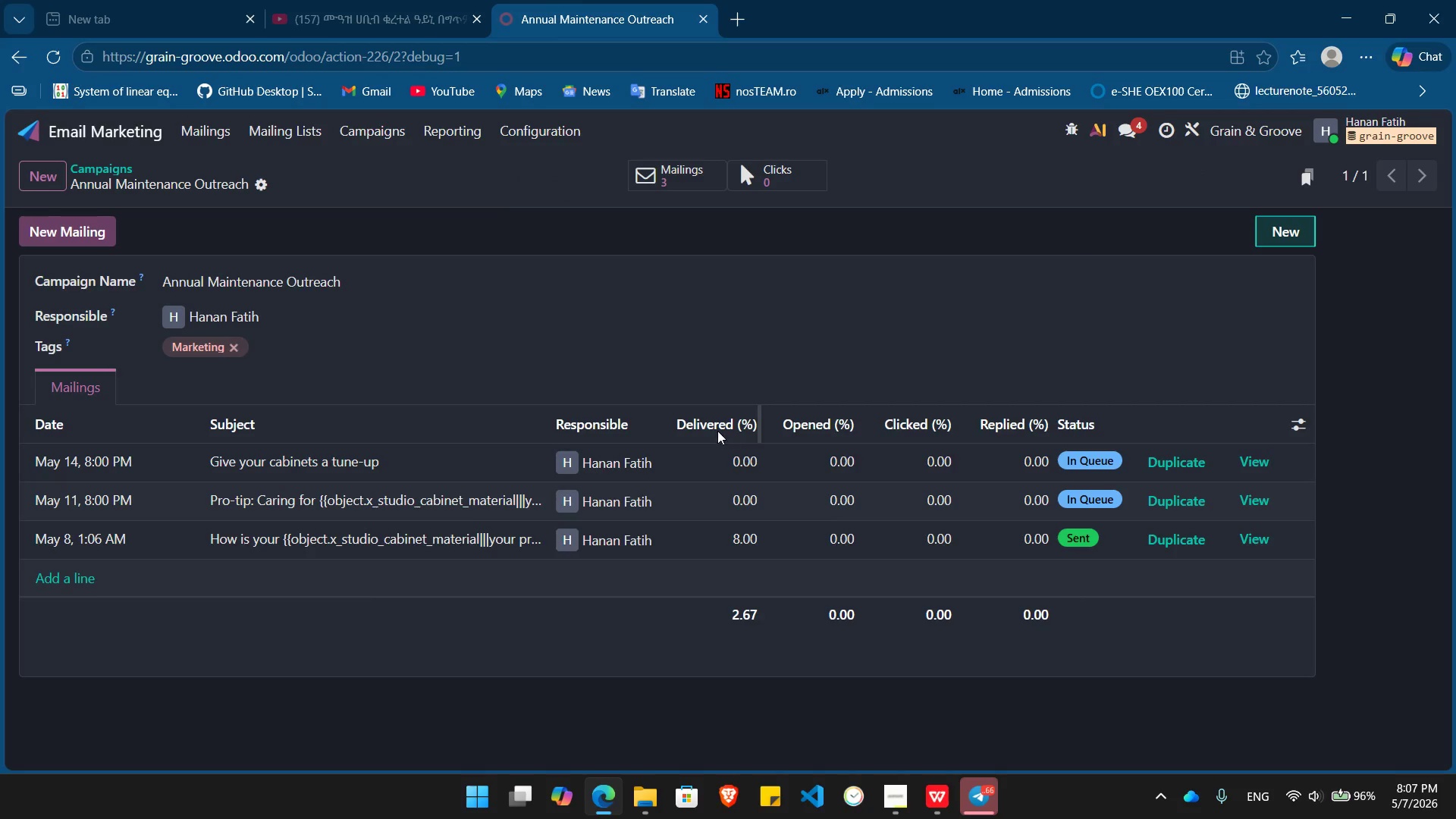 
left_click([712, 427])
 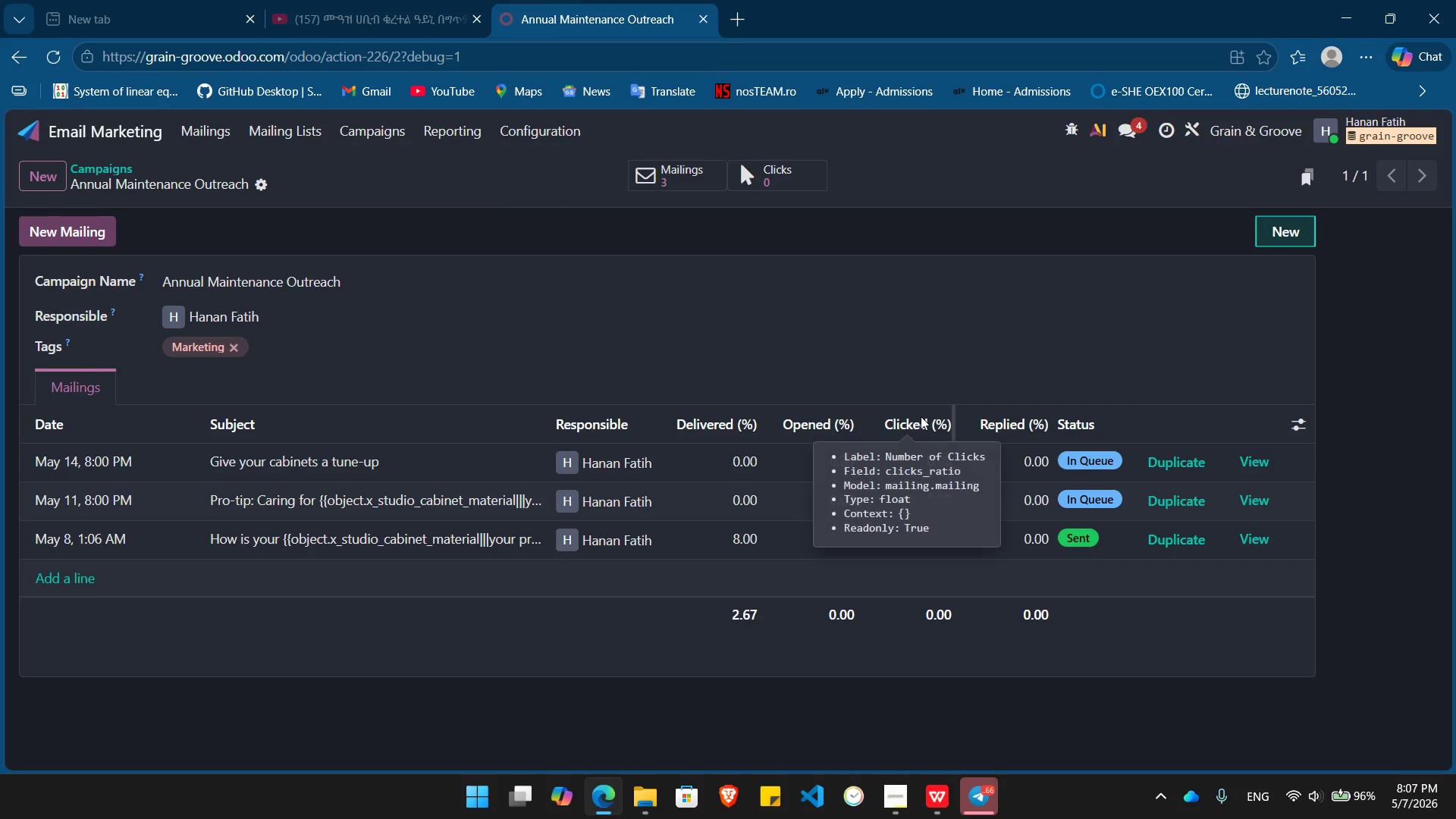 
mouse_move([1018, 435])
 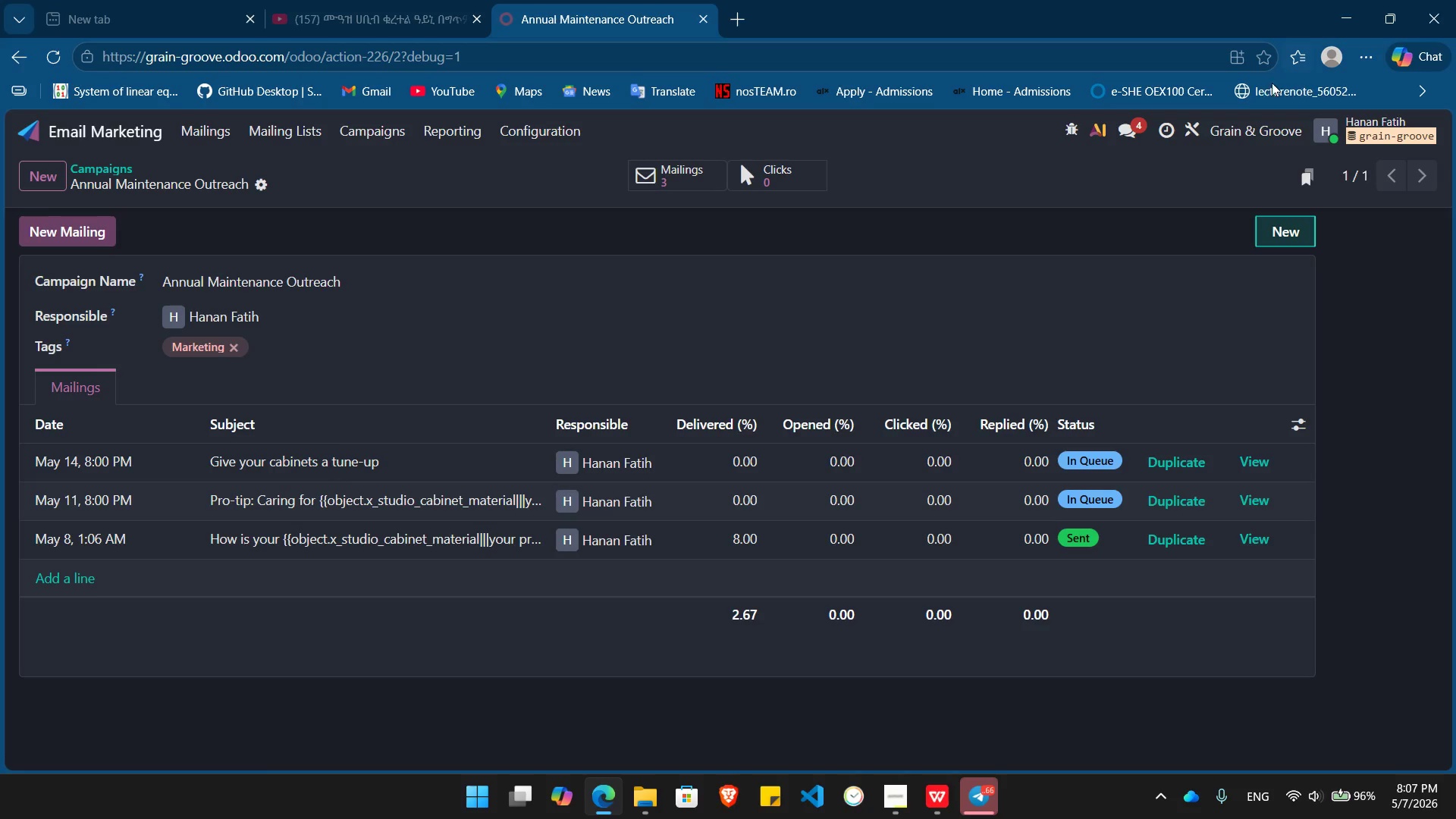 
left_click([1243, 102])
 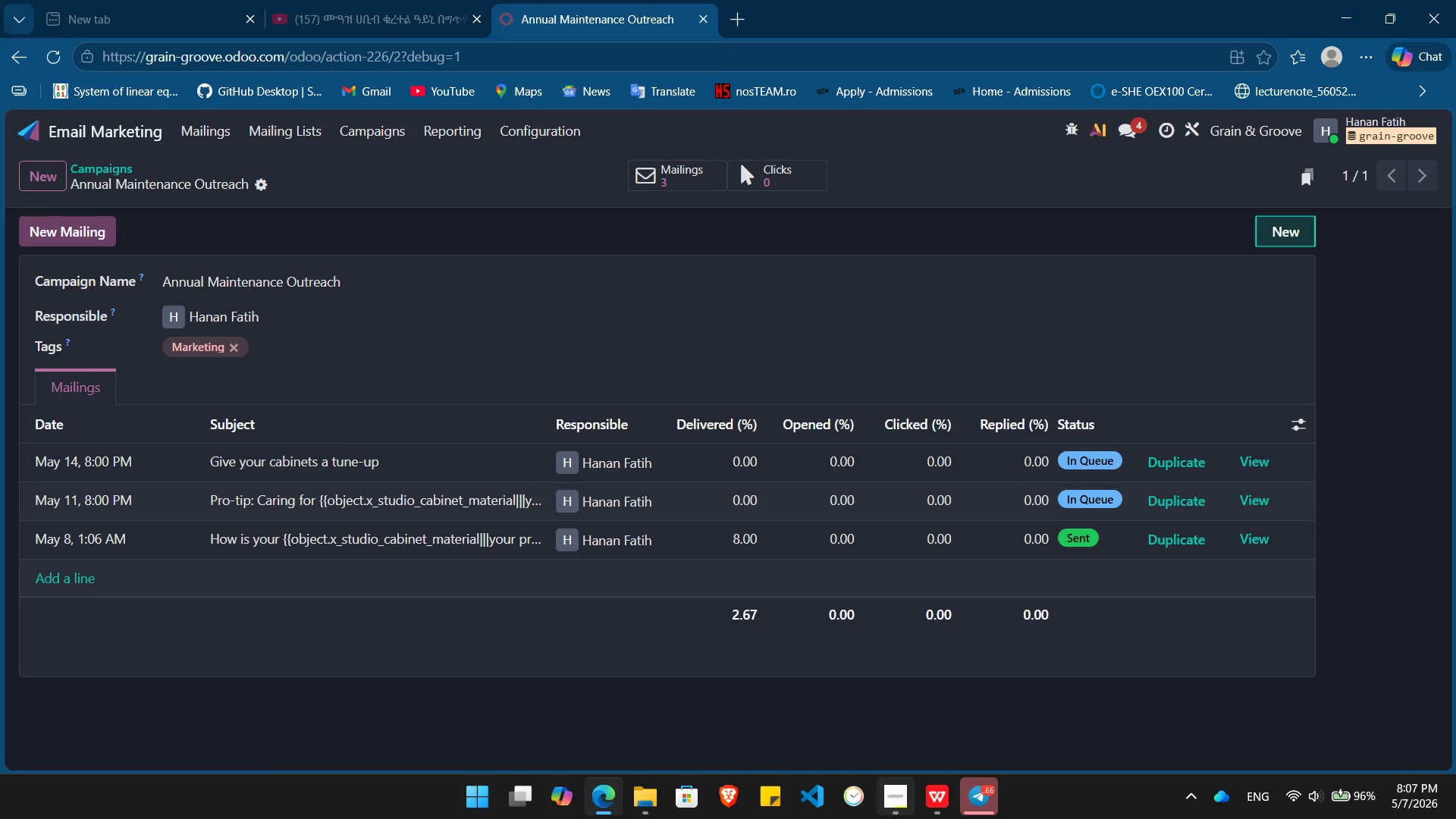 
left_click([893, 817])